 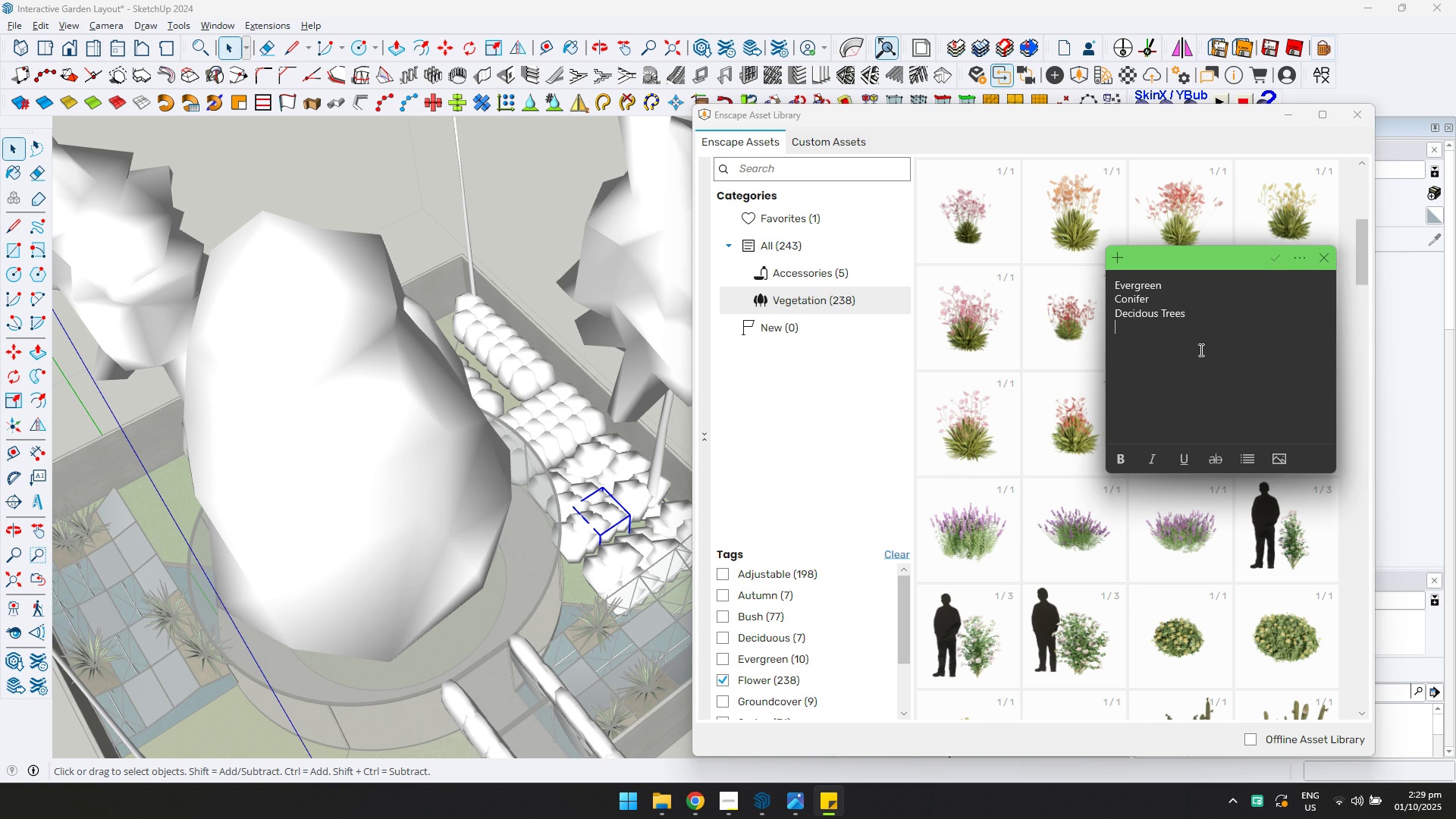 
key(Alt+AltLeft)
 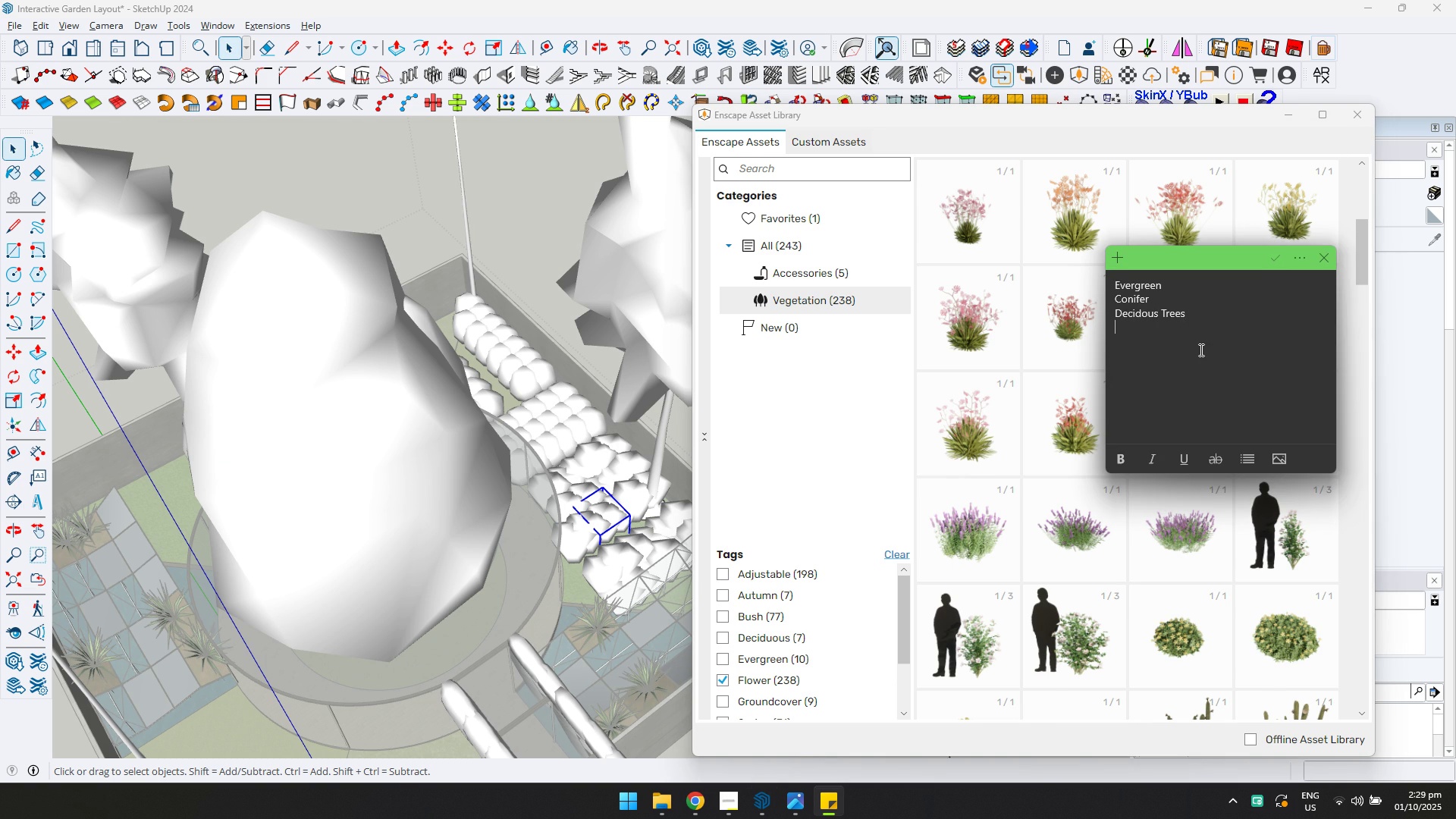 
key(Alt+Tab)
 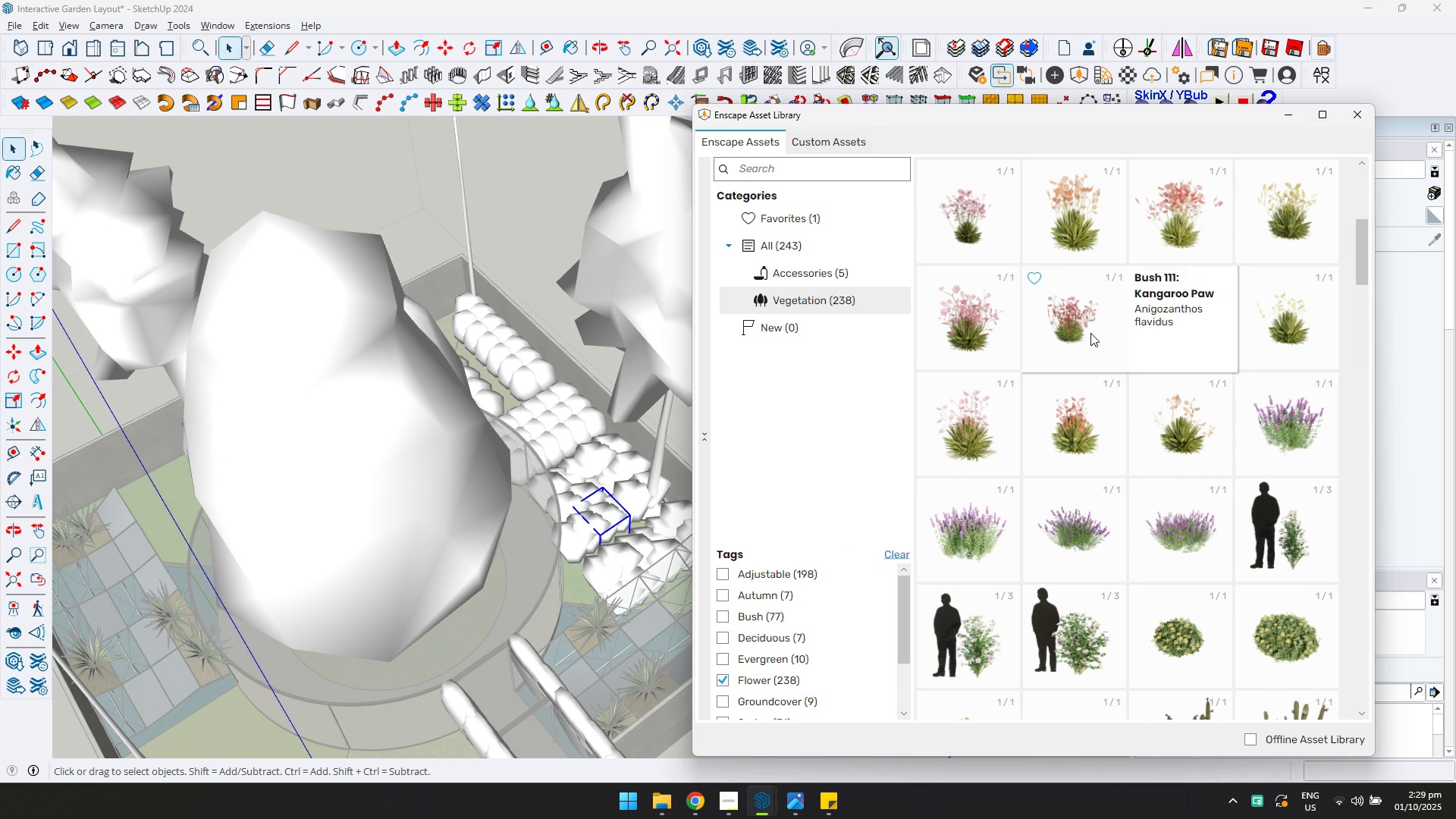 
double_click([992, 321])
 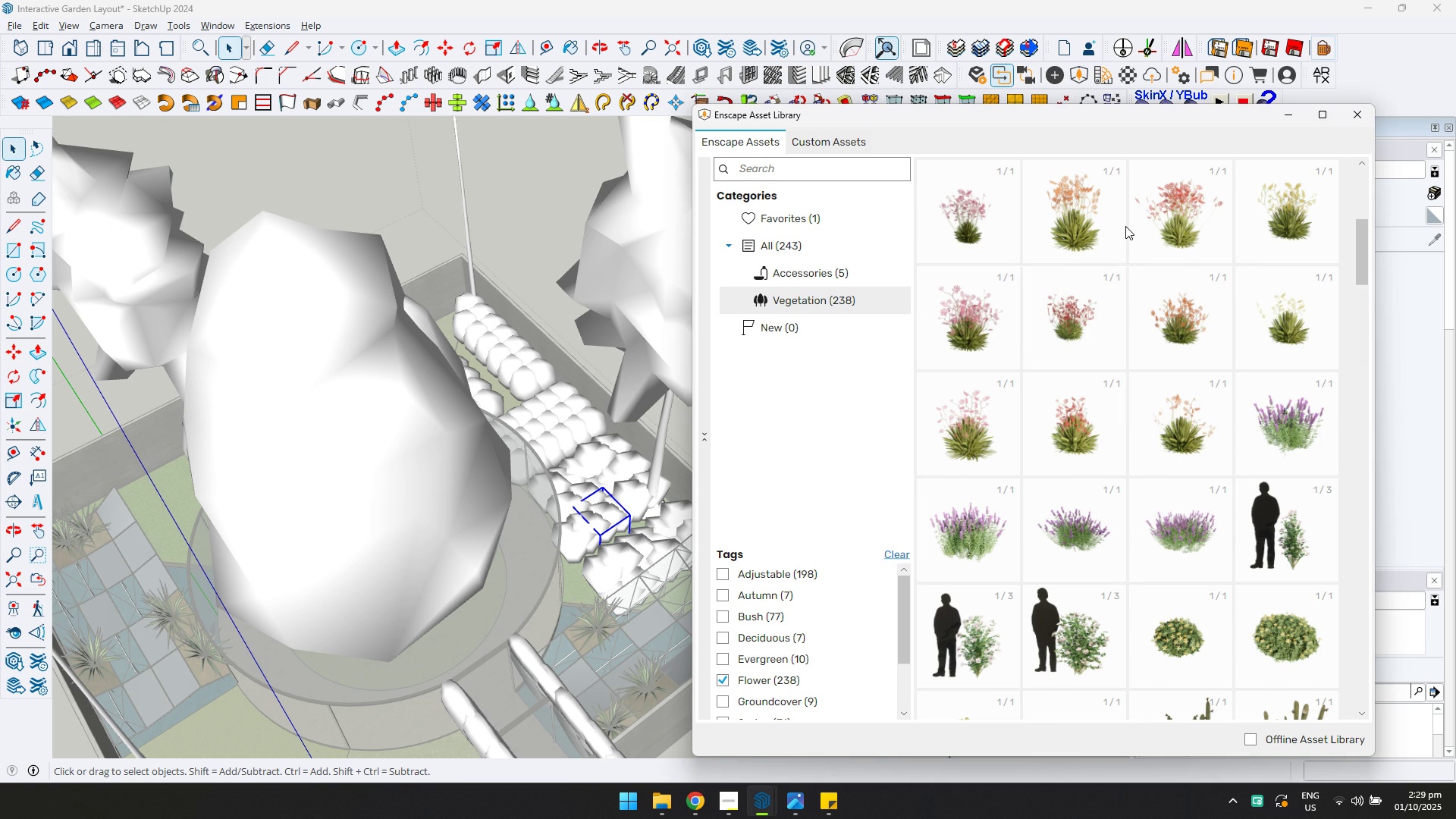 
triple_click([1125, 226])
 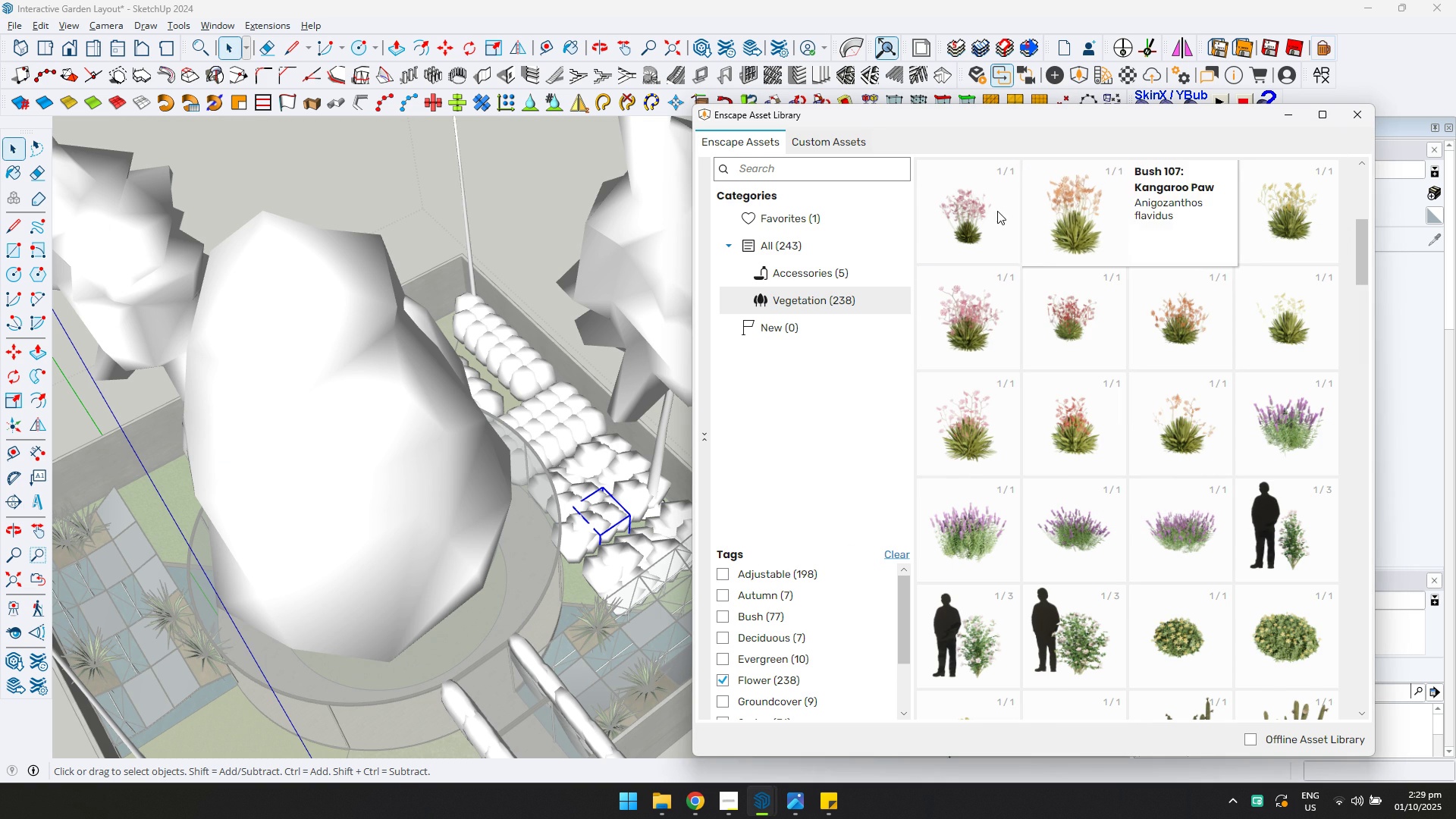 
left_click([997, 211])
 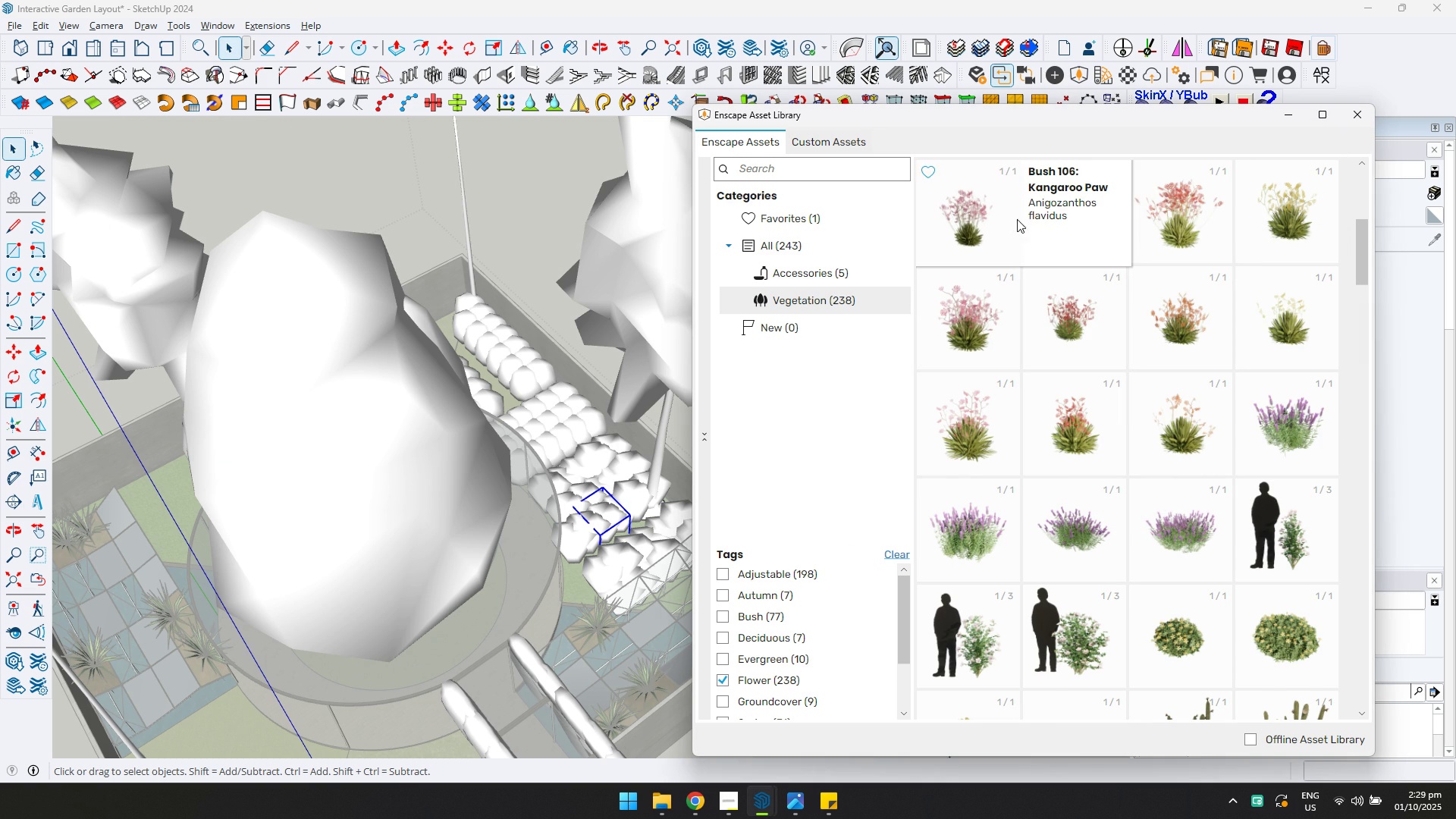 
scroll: coordinate [1139, 315], scroll_direction: up, amount: 4.0
 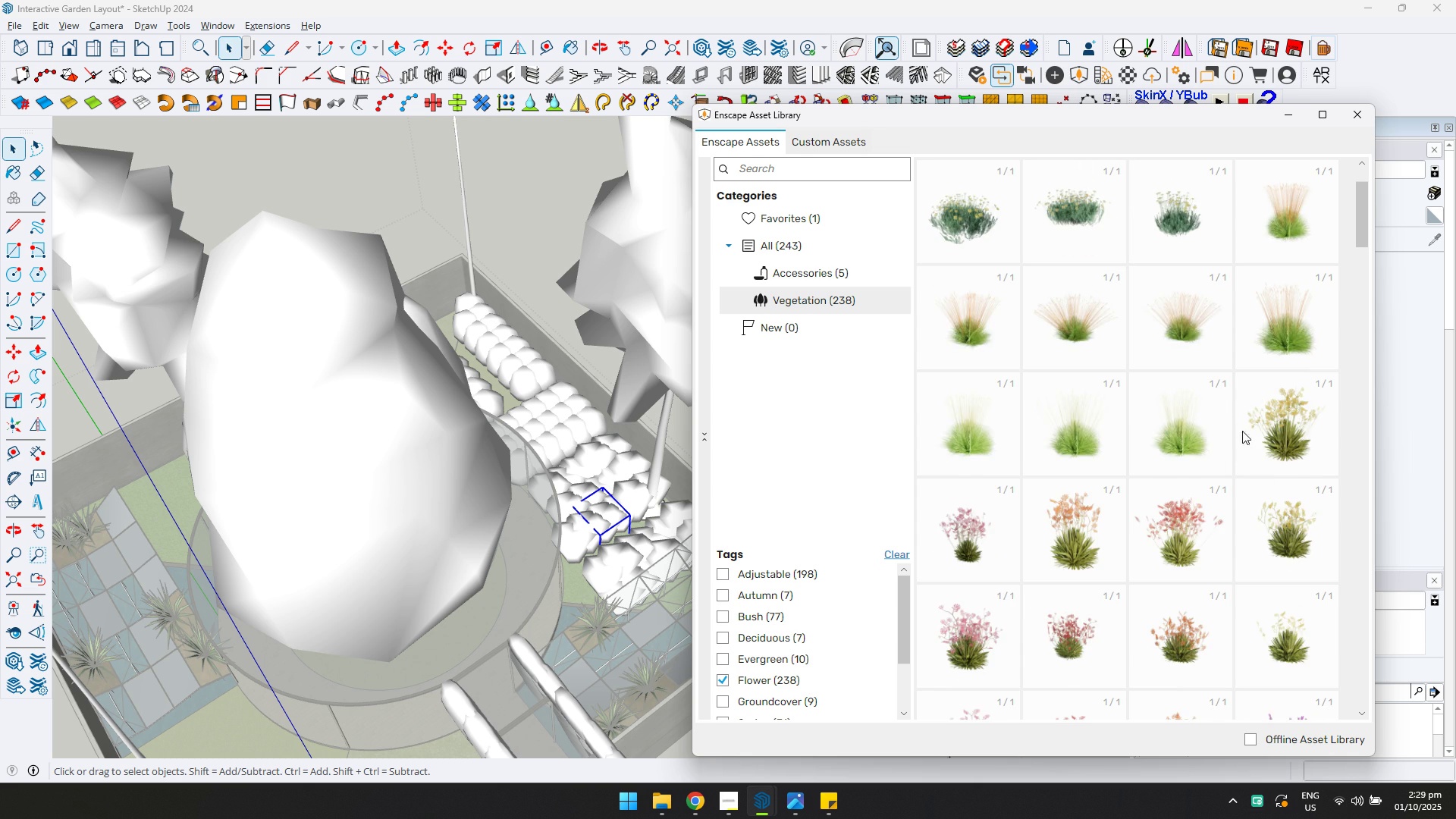 
scroll: coordinate [1247, 440], scroll_direction: down, amount: 5.0
 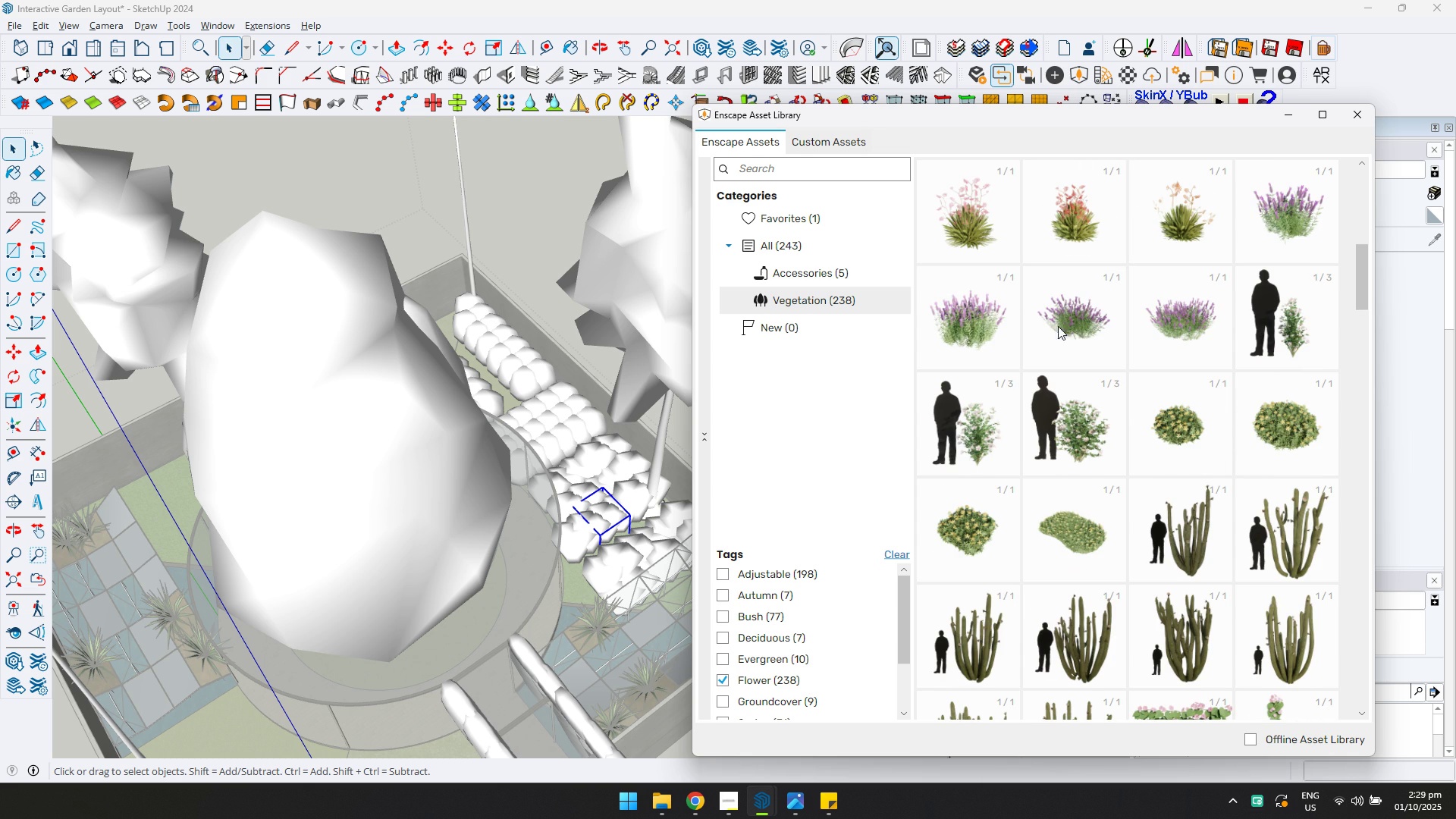 
left_click([986, 308])
 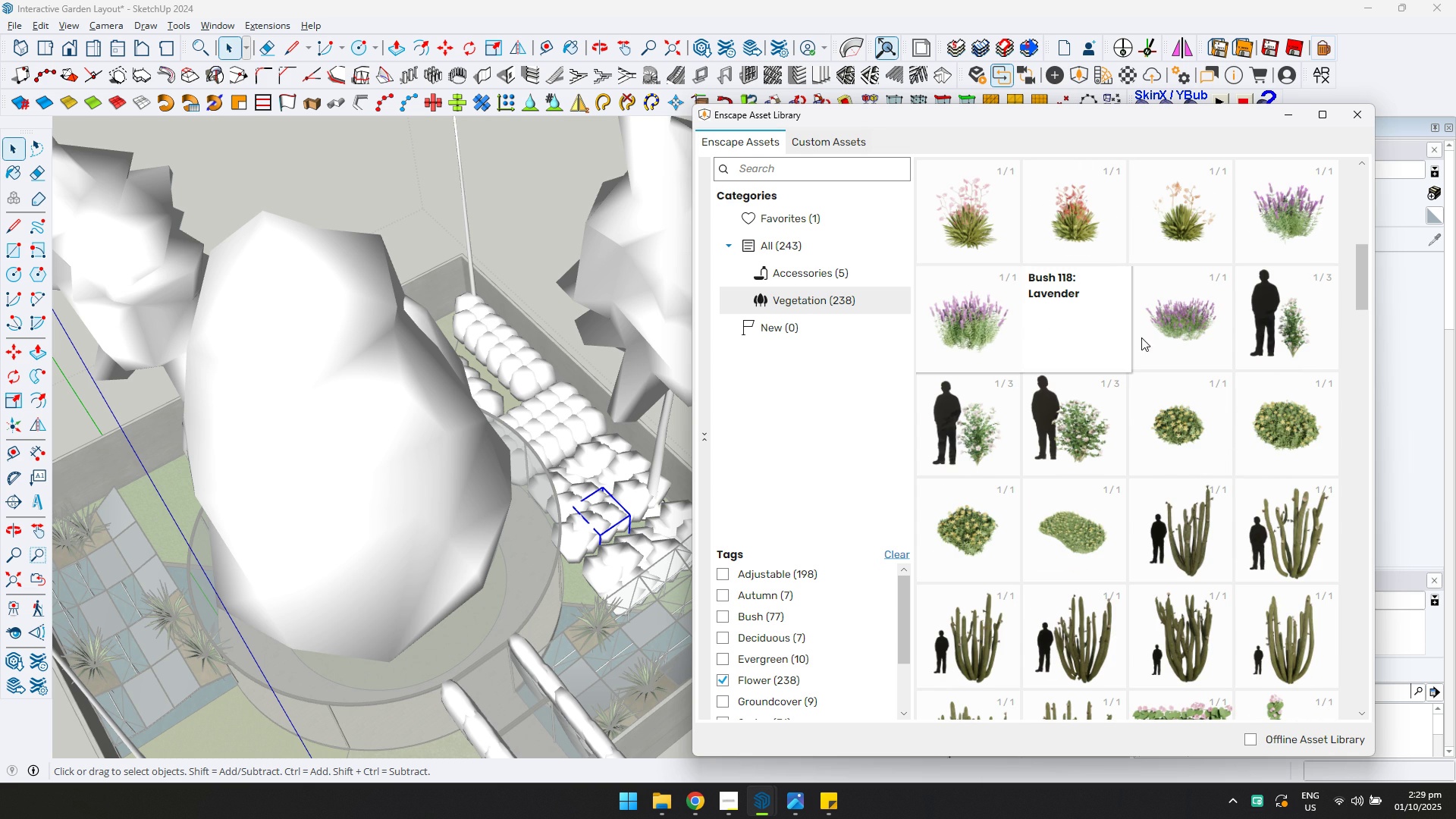 
key(Alt+AltLeft)
 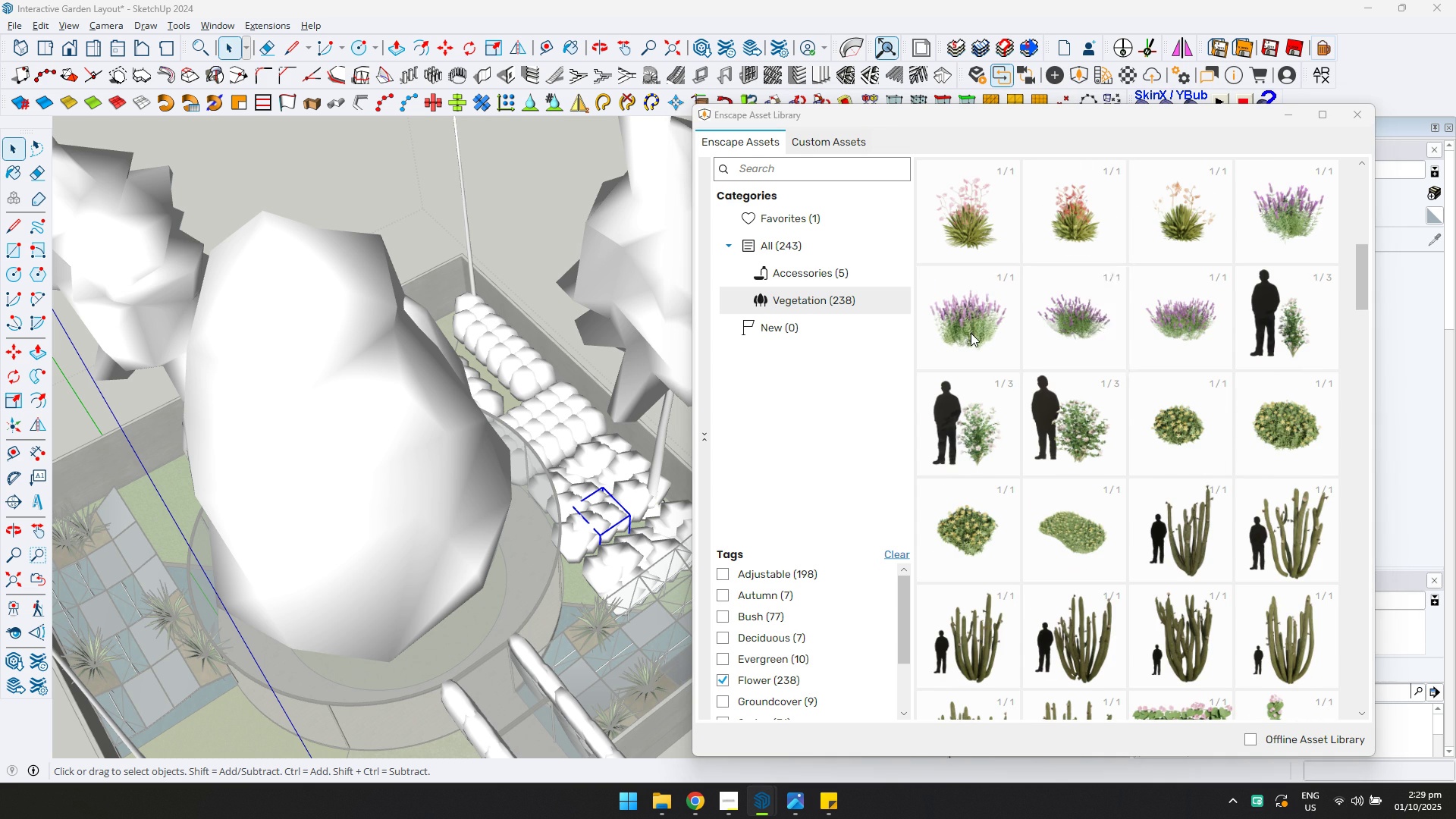 
key(Tab)
type(Lavender)
 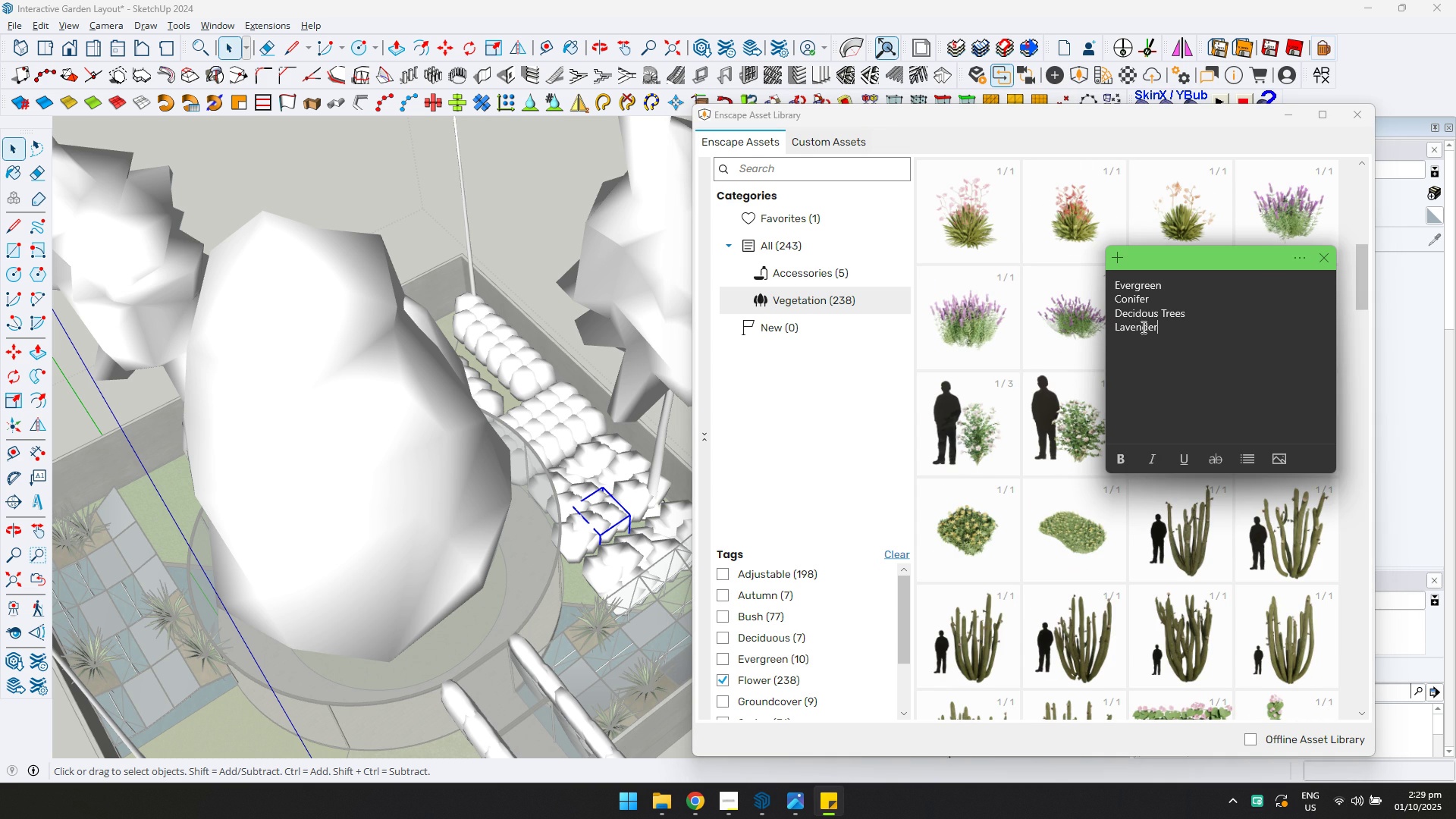 
key(Enter)
 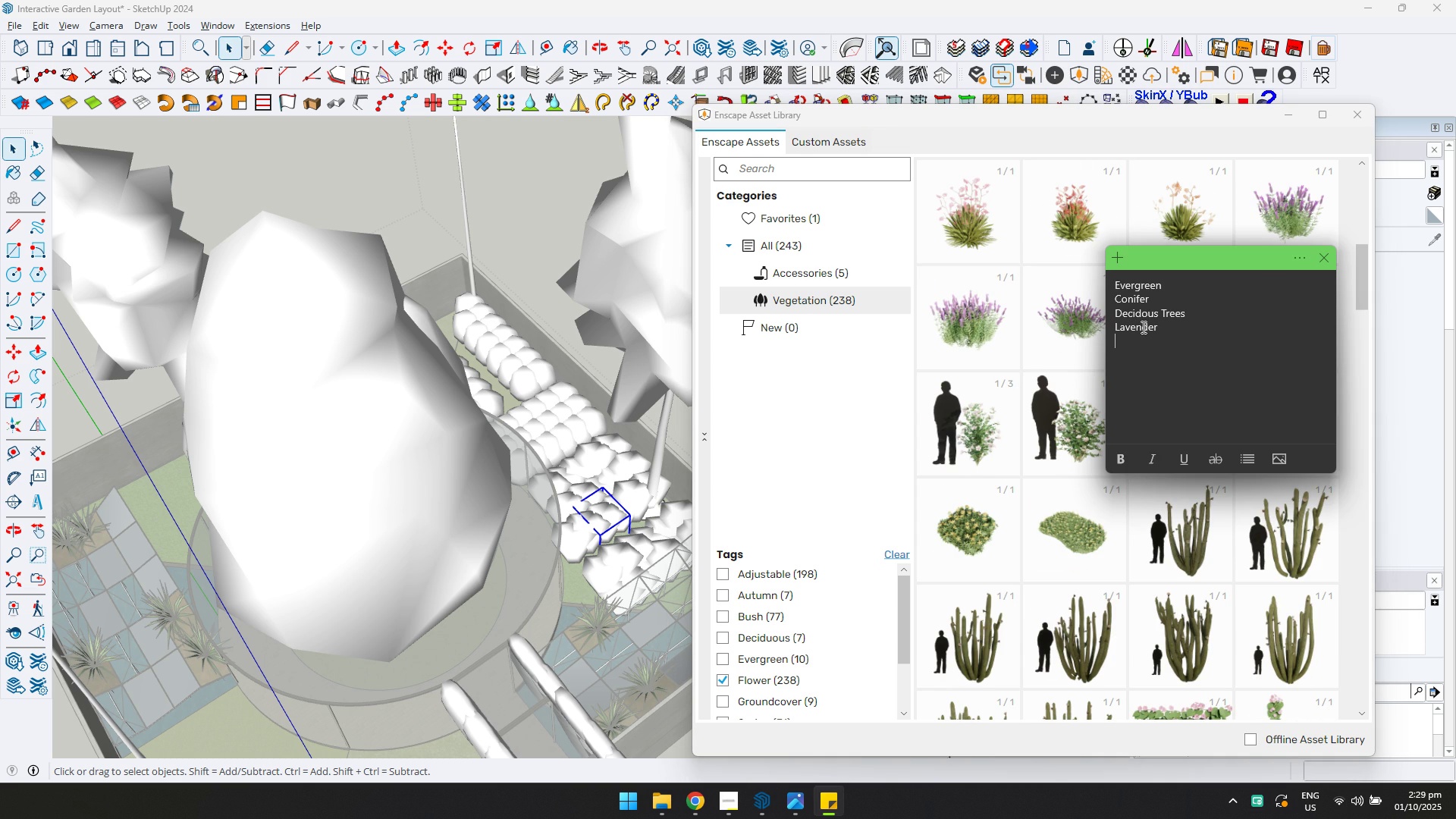 
type(ros)
key(Backspace)
key(Backspace)
key(Backspace)
type(Ris)
key(Backspace)
key(Backspace)
type(or)
key(Backspace)
type(se)